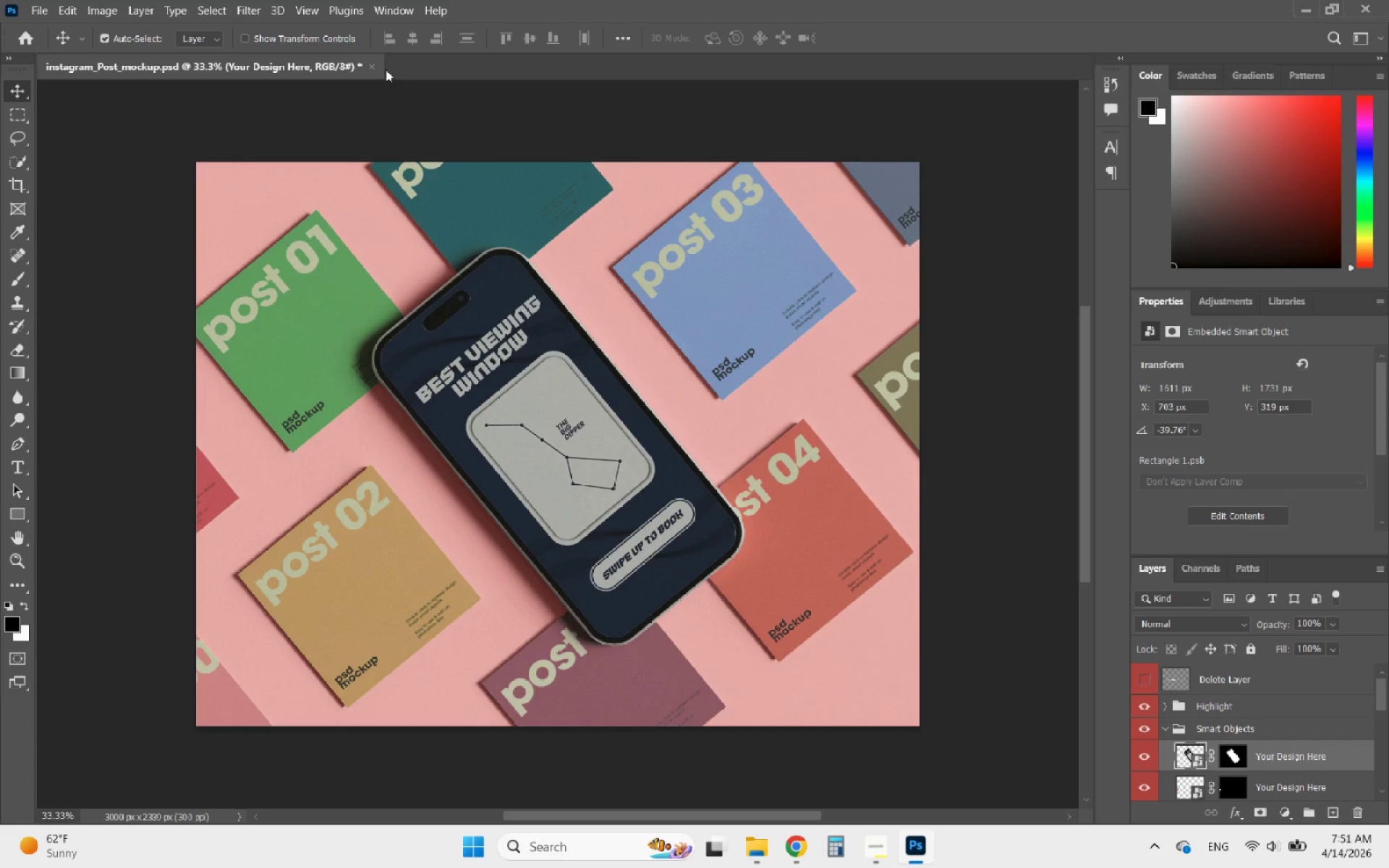 
left_click([373, 67])
 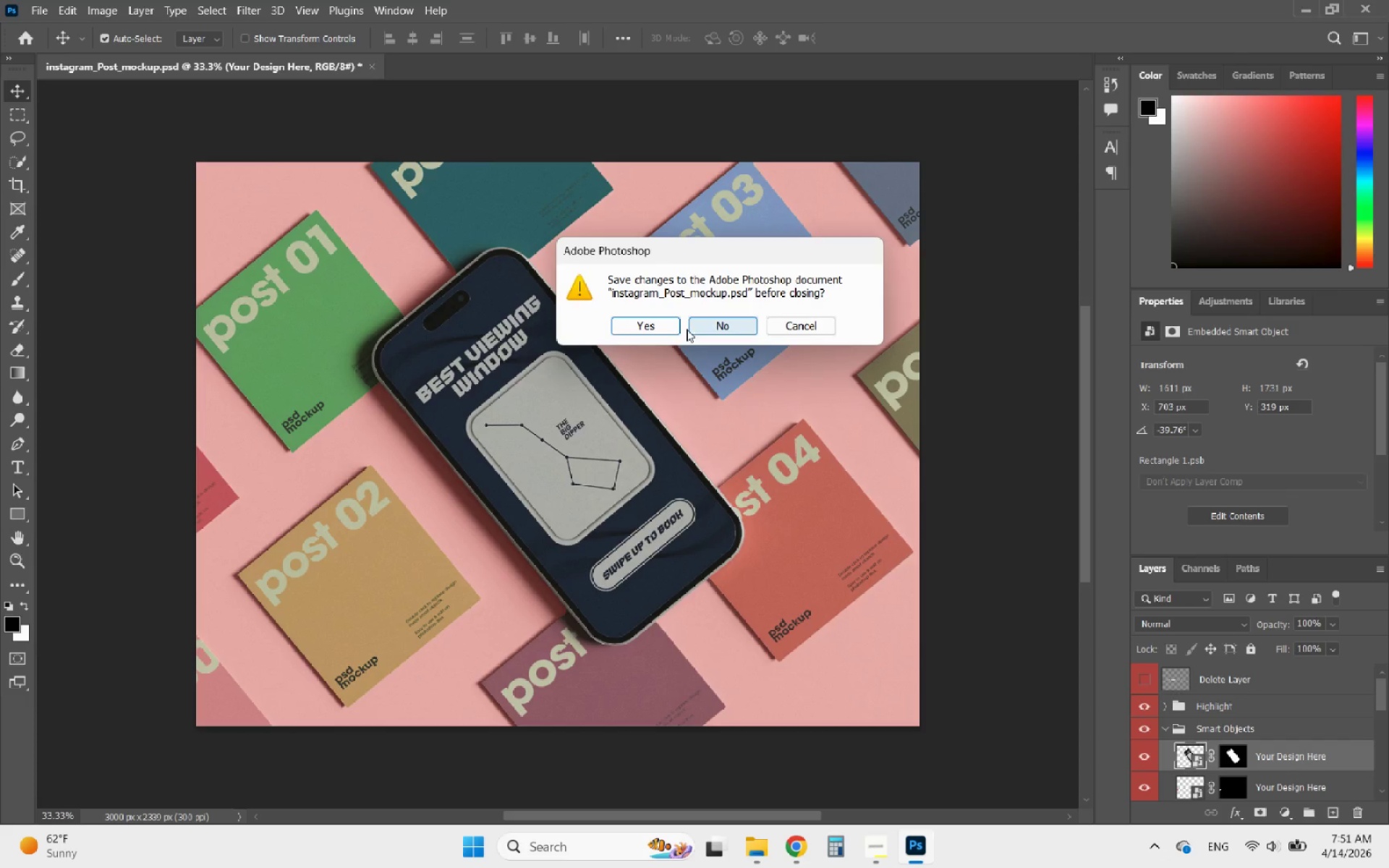 